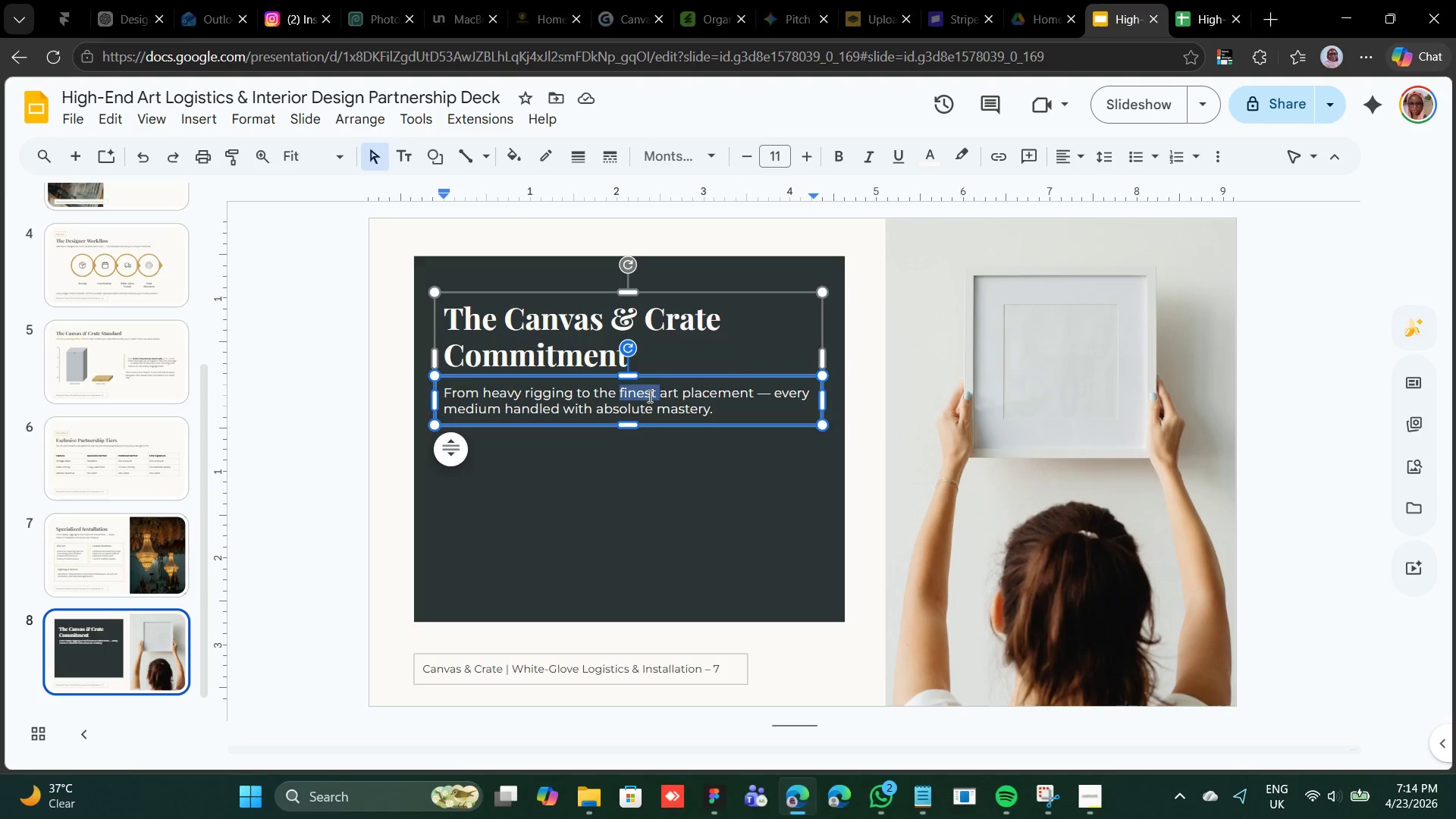 
triple_click([648, 396])
 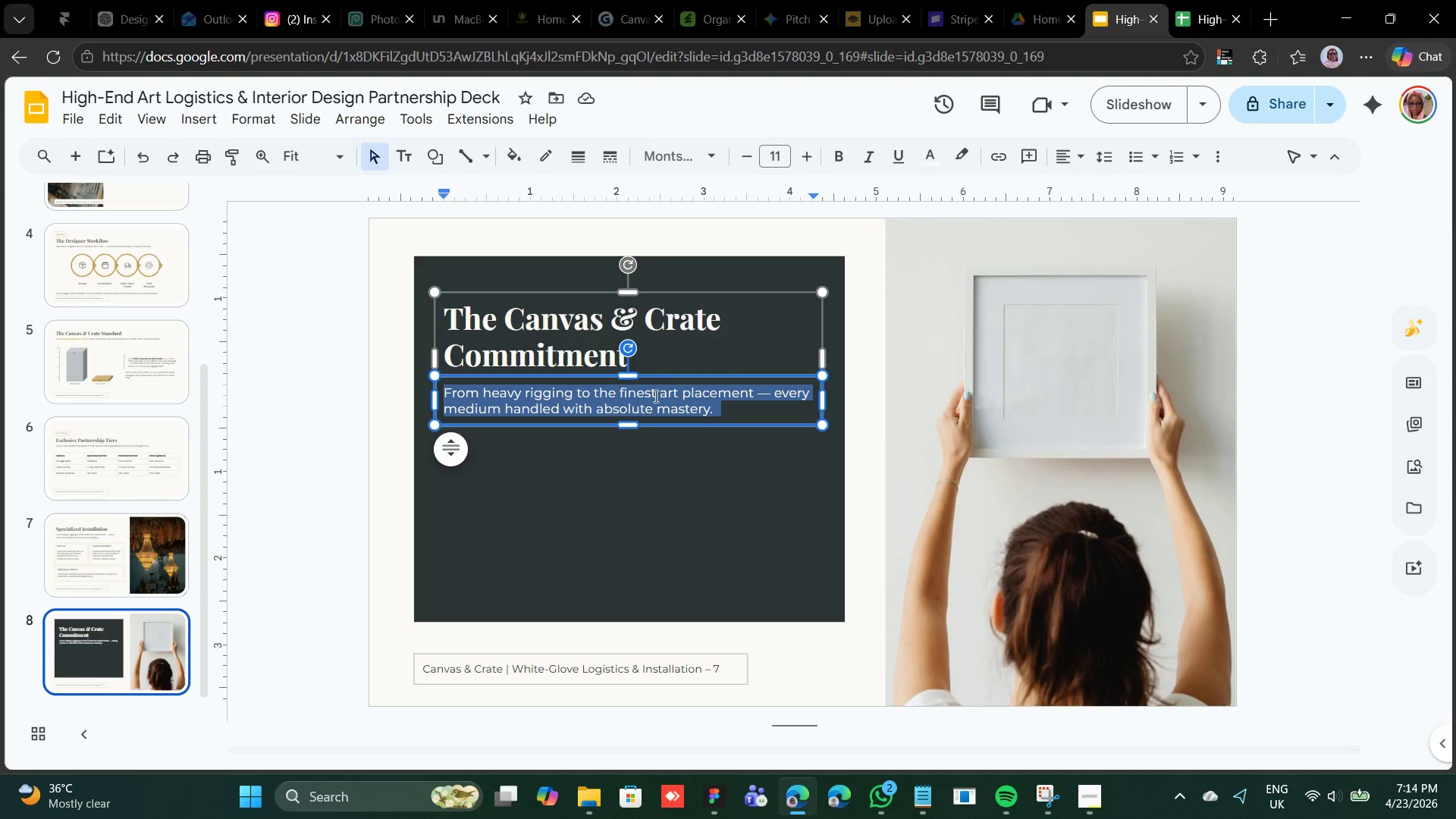 
right_click([654, 397])
 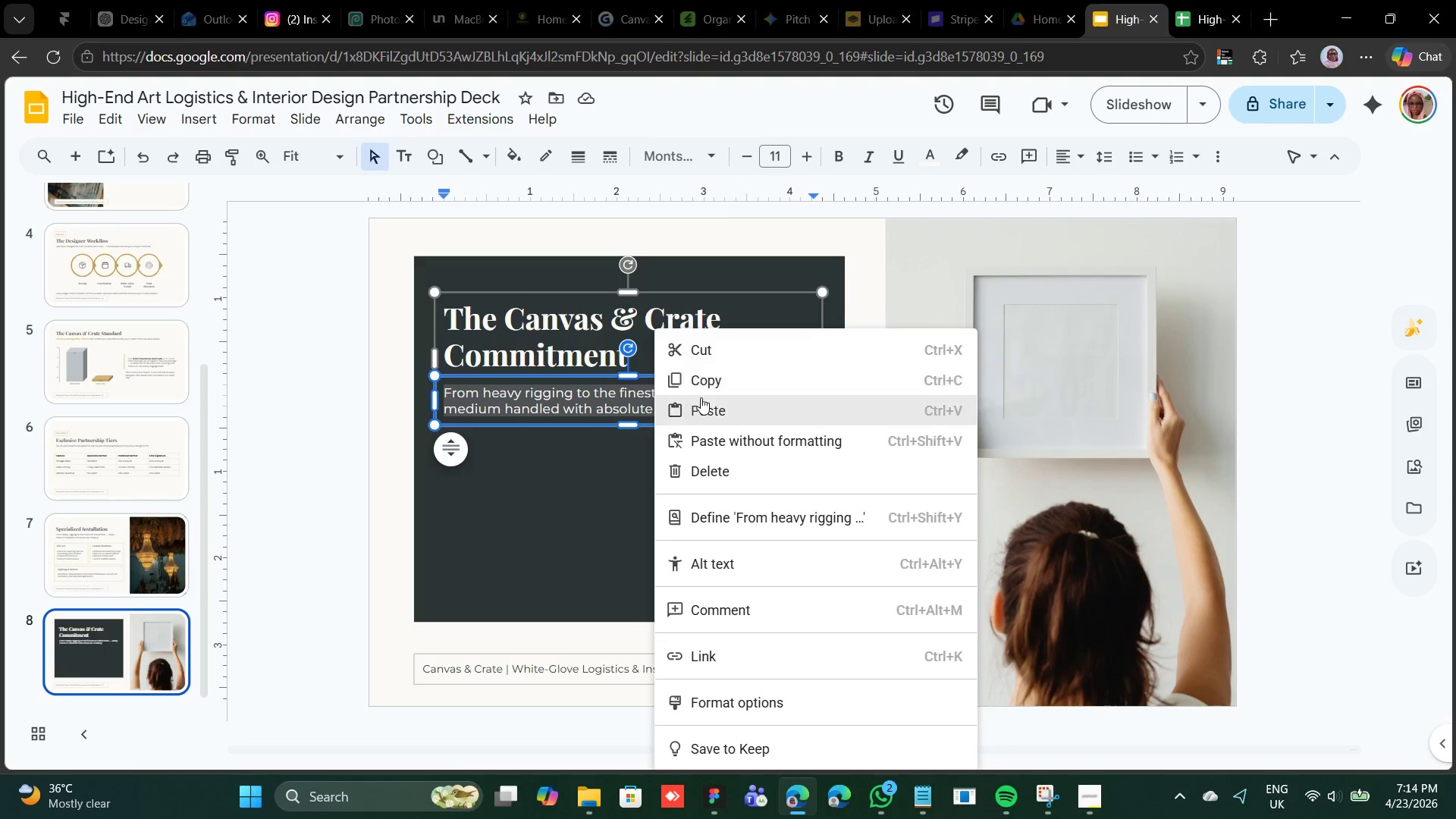 
left_click([702, 405])
 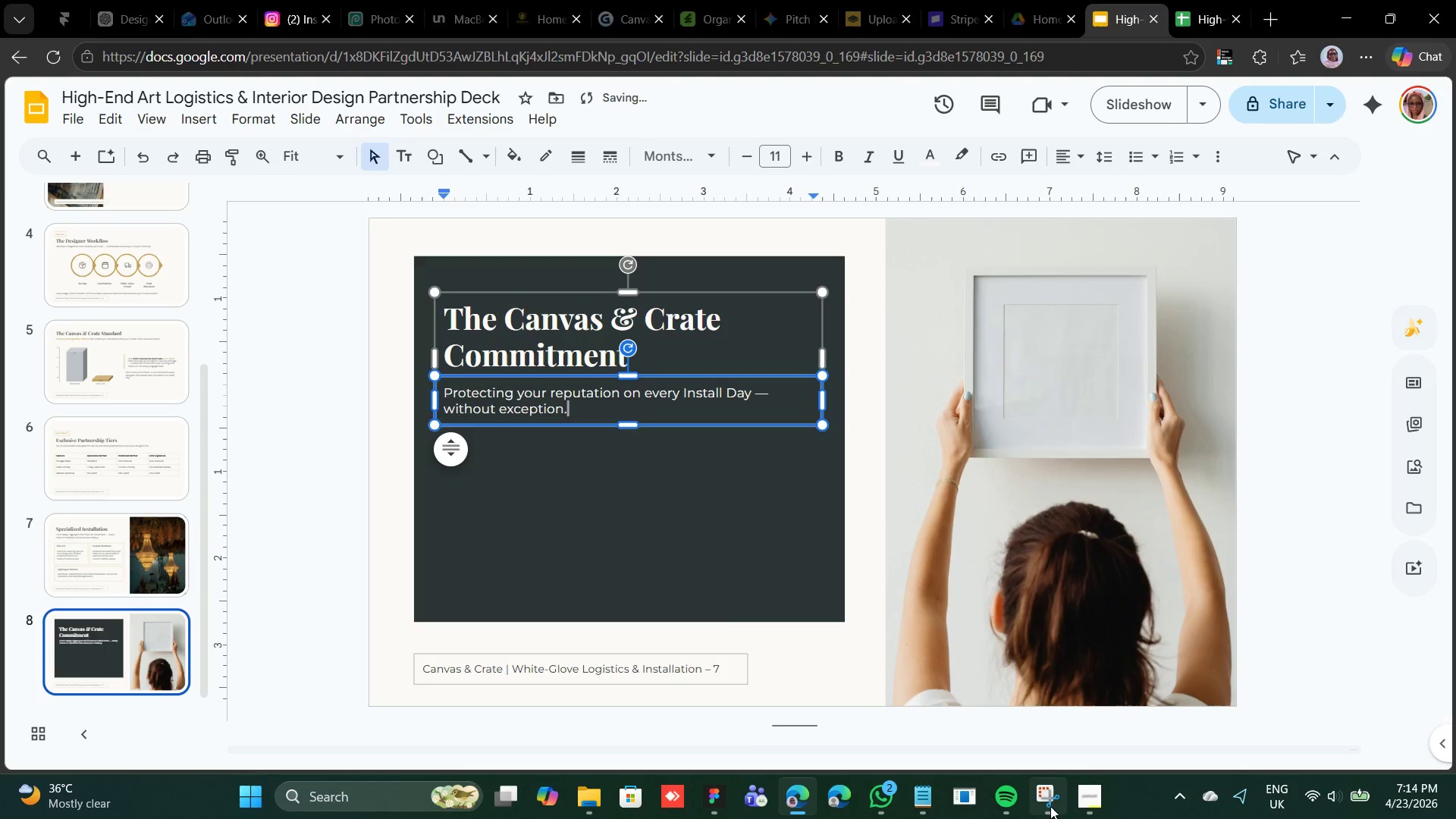 
left_click([1088, 800])